 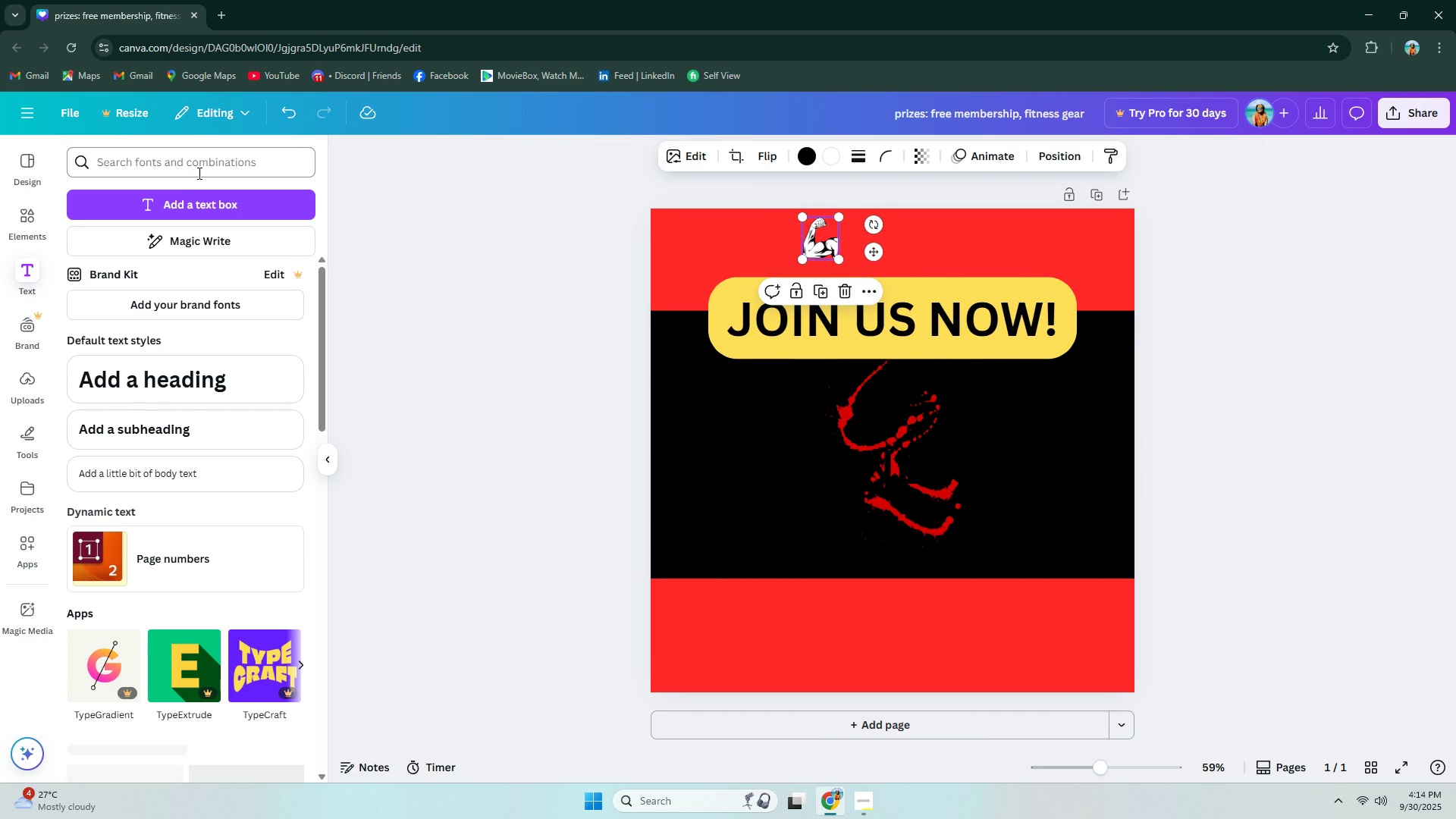 
left_click([202, 168])
 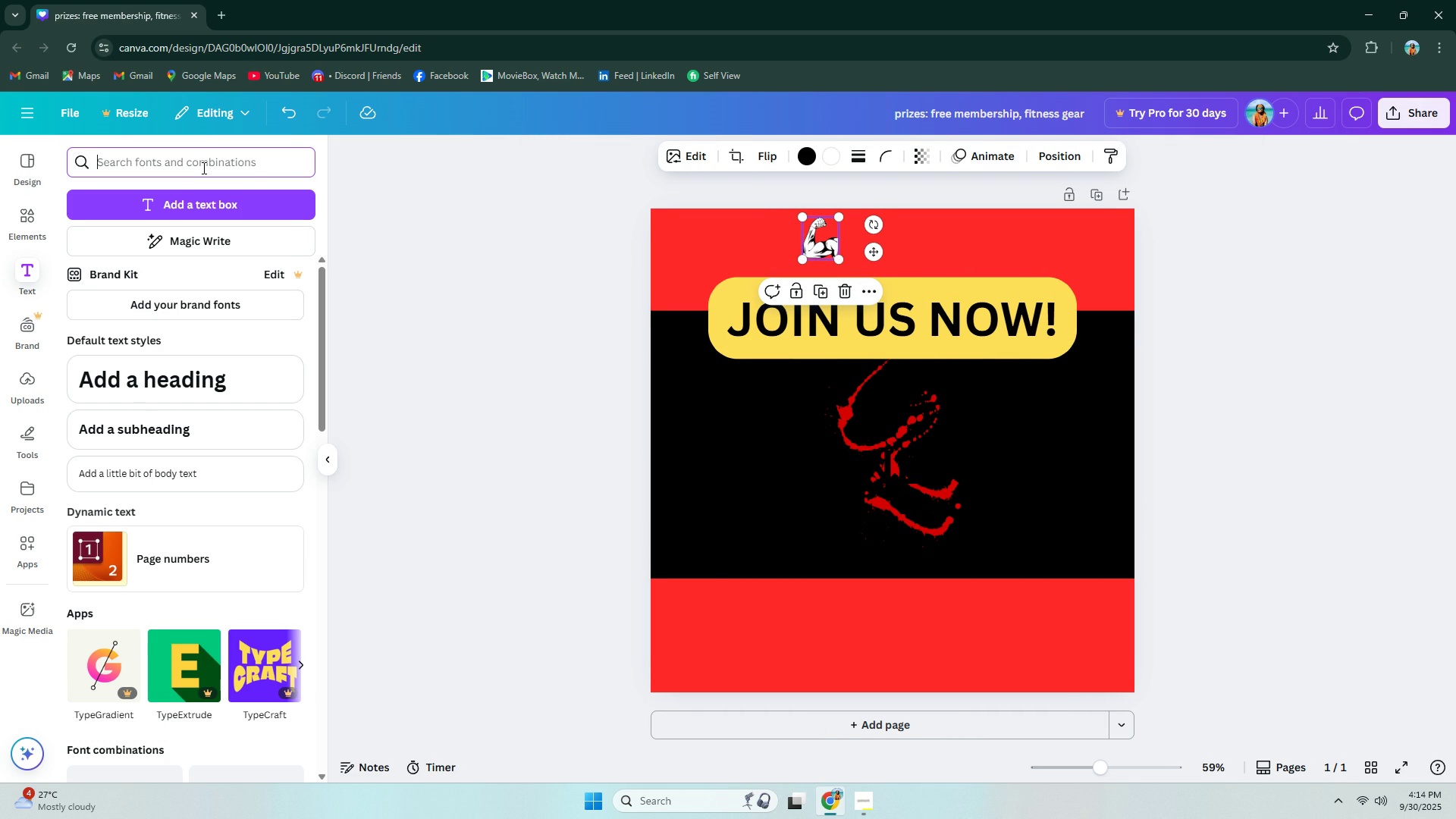 
type(Gym)
key(Backspace)
key(Backspace)
type(YMK)
key(Backspace)
 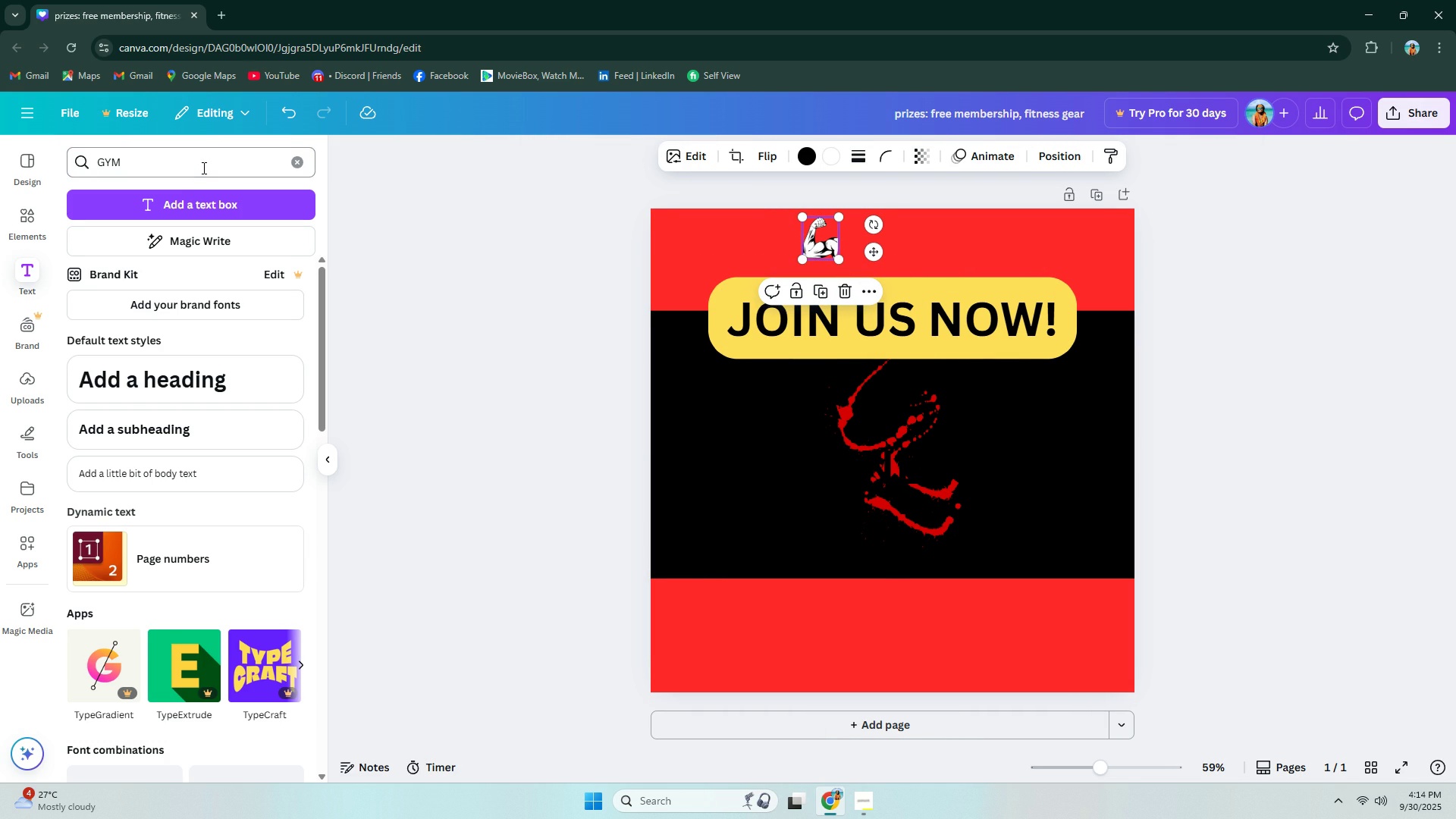 
key(Enter)
 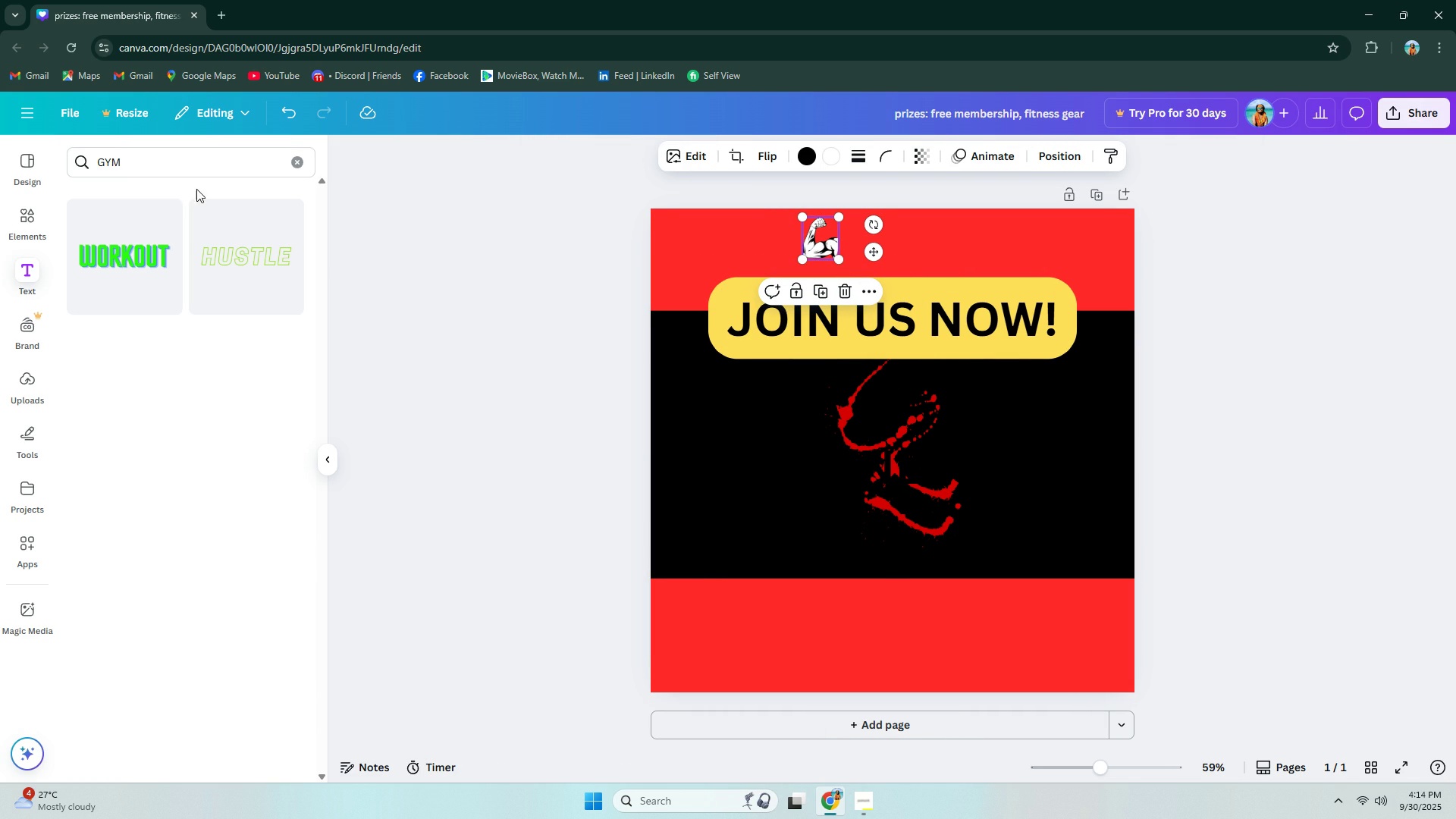 
left_click([184, 171])
 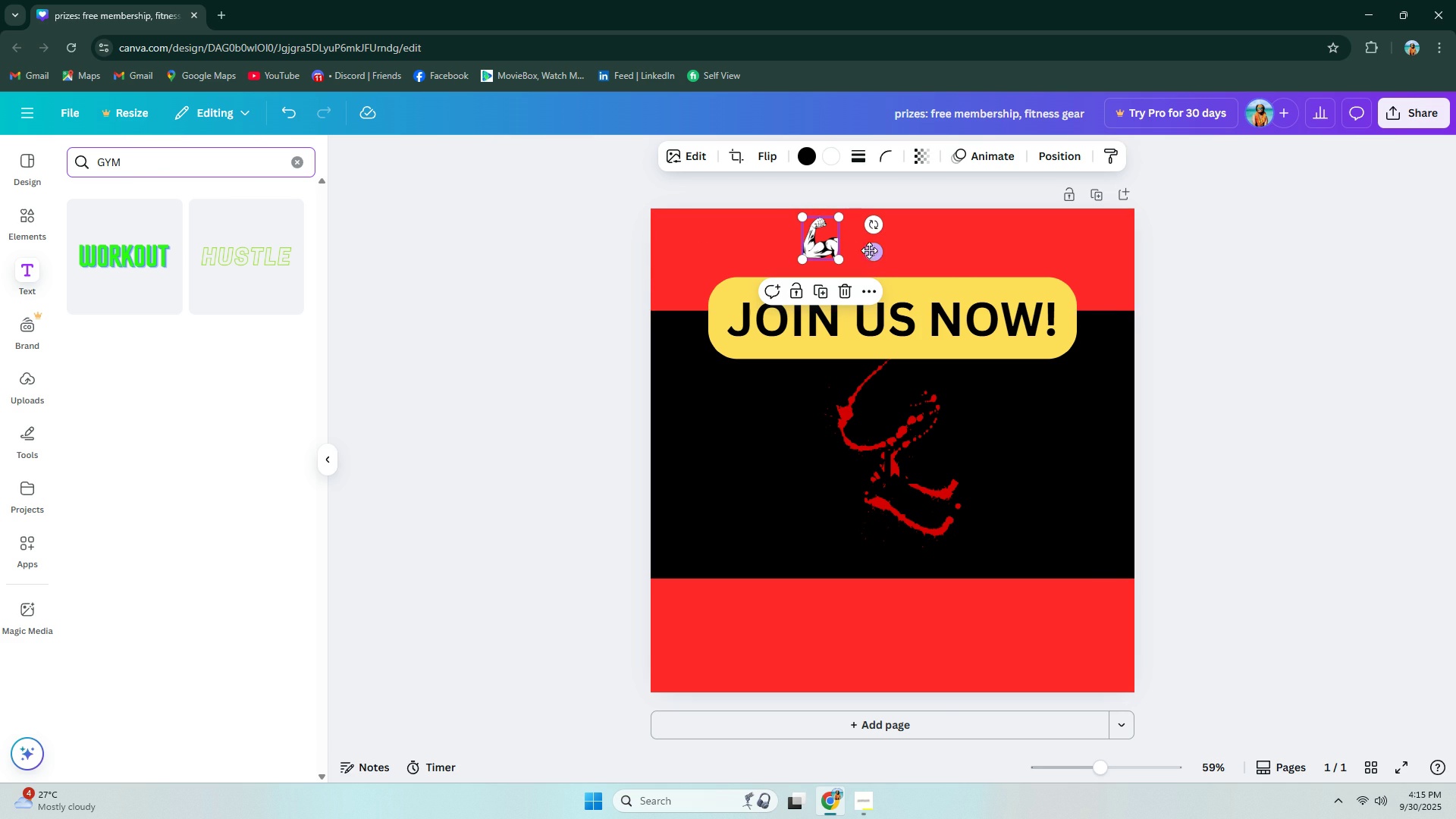 
left_click([846, 336])
 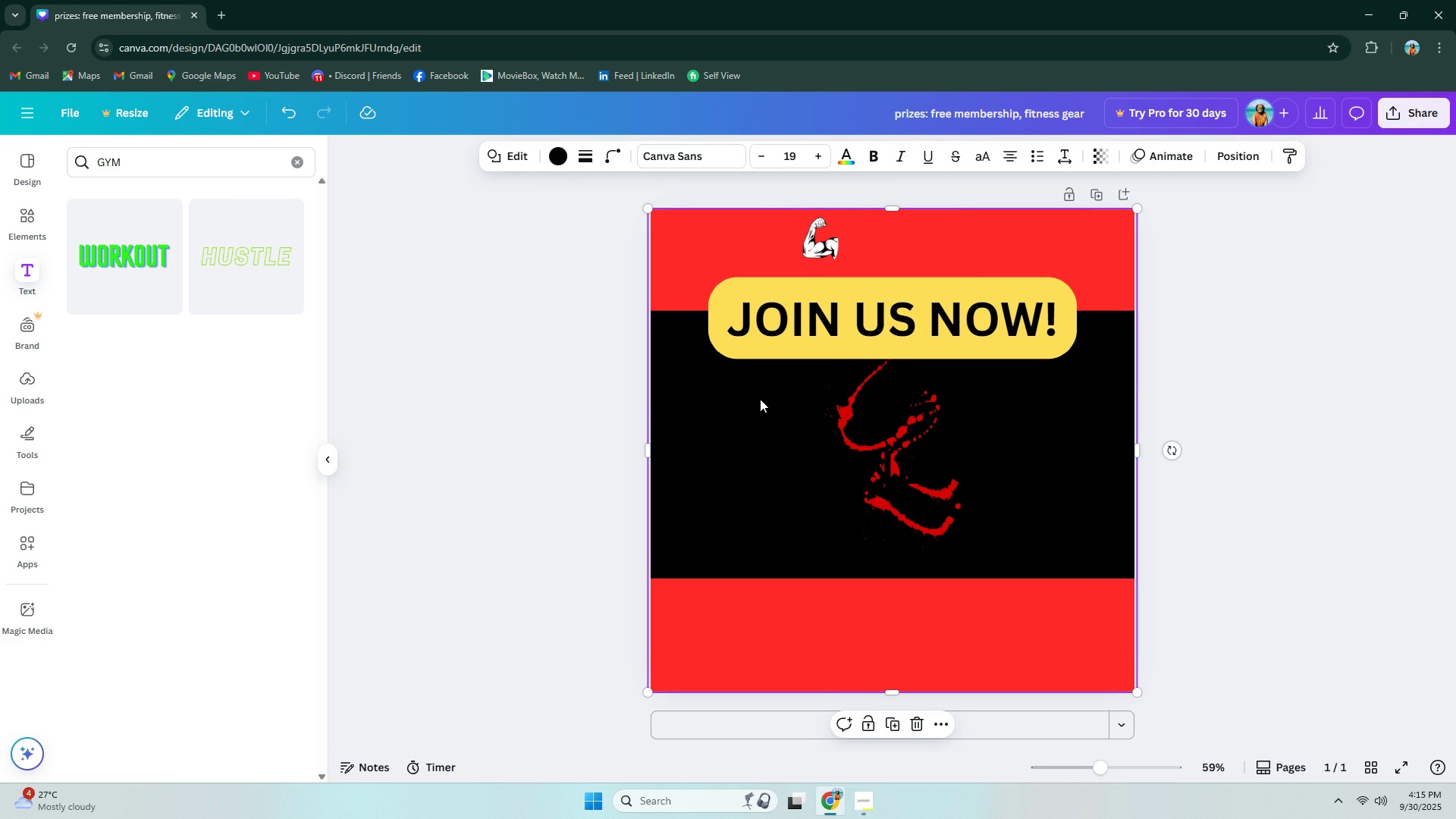 
left_click([760, 399])
 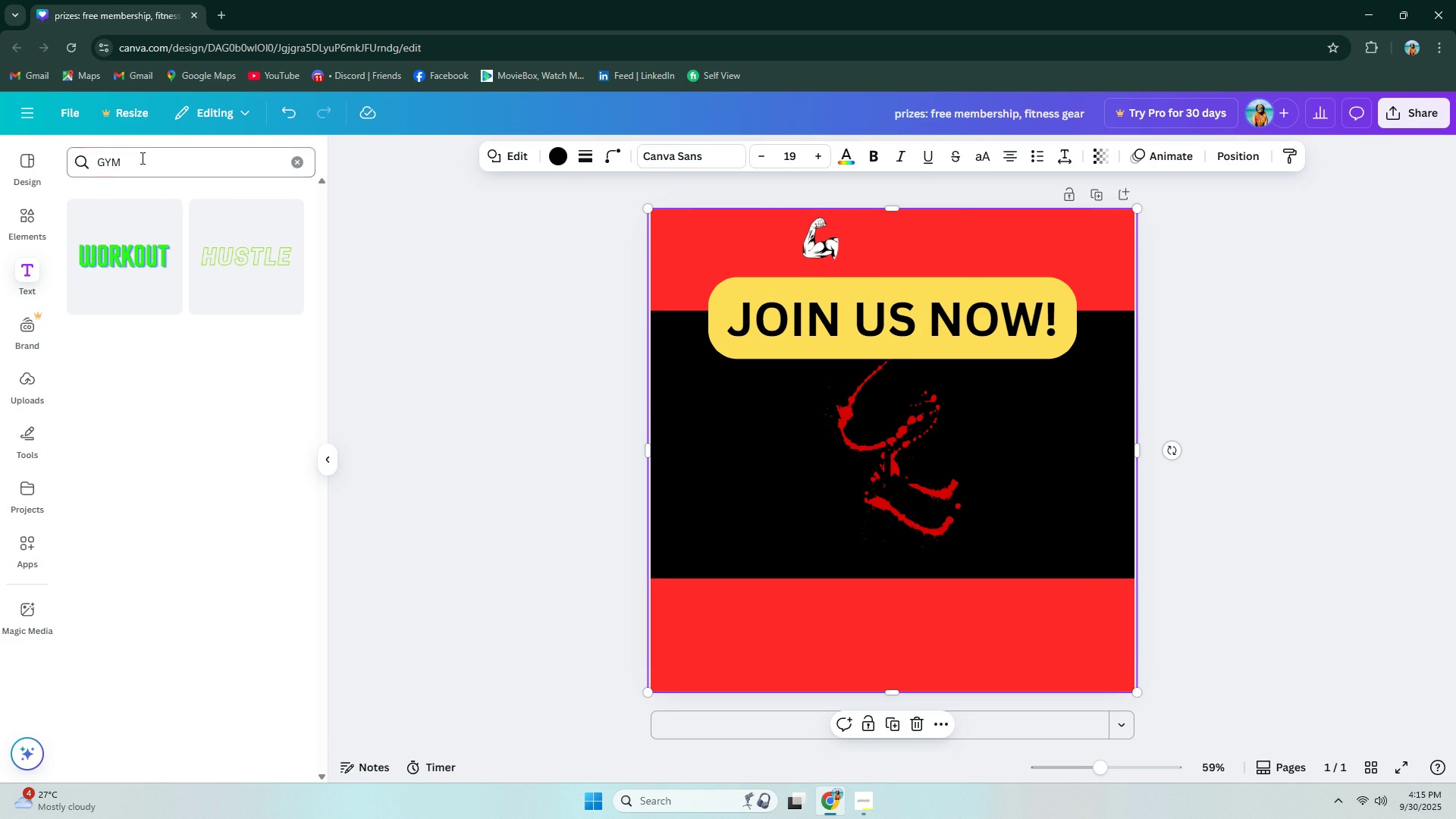 
left_click([141, 158])
 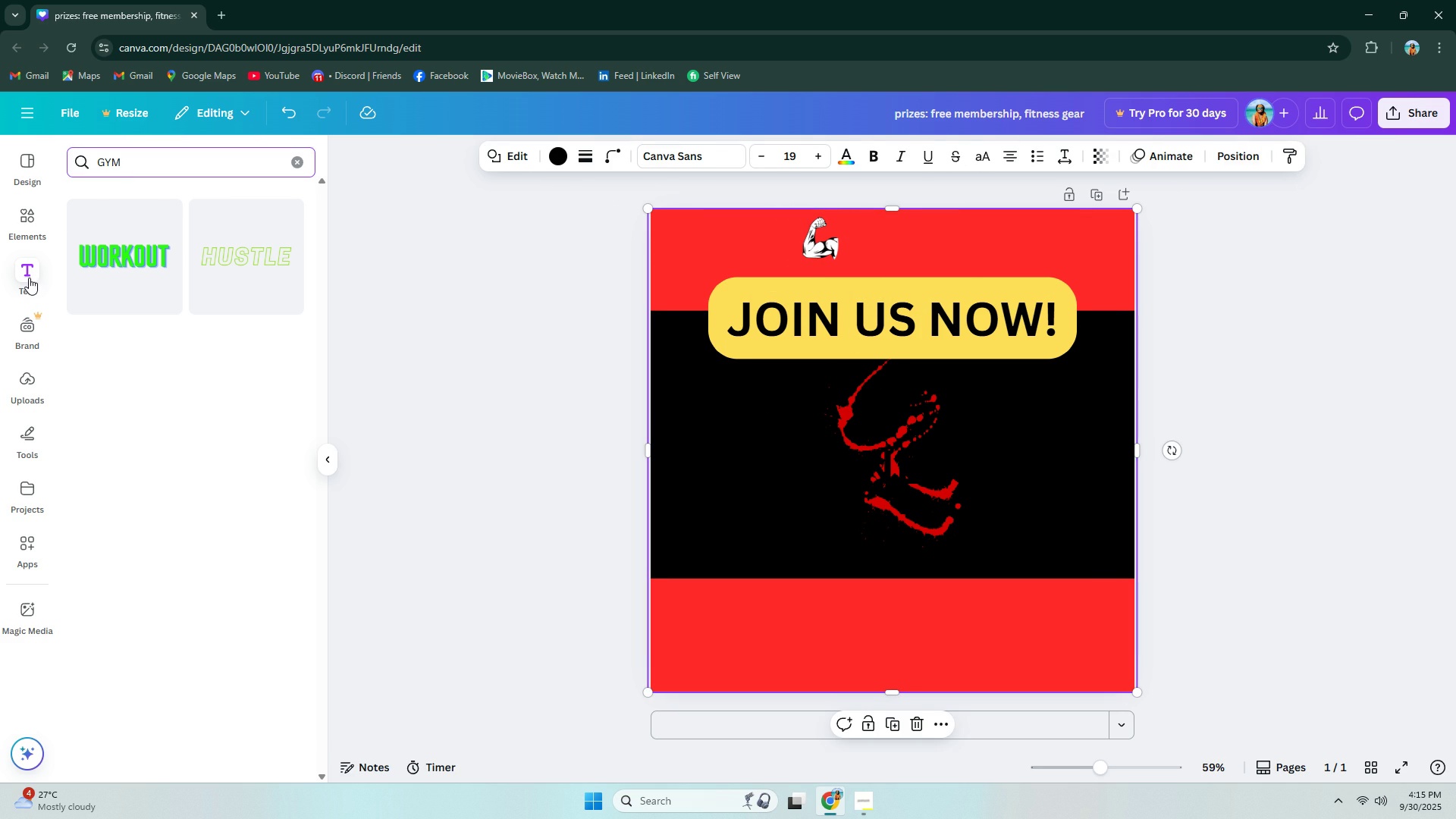 
left_click([29, 278])
 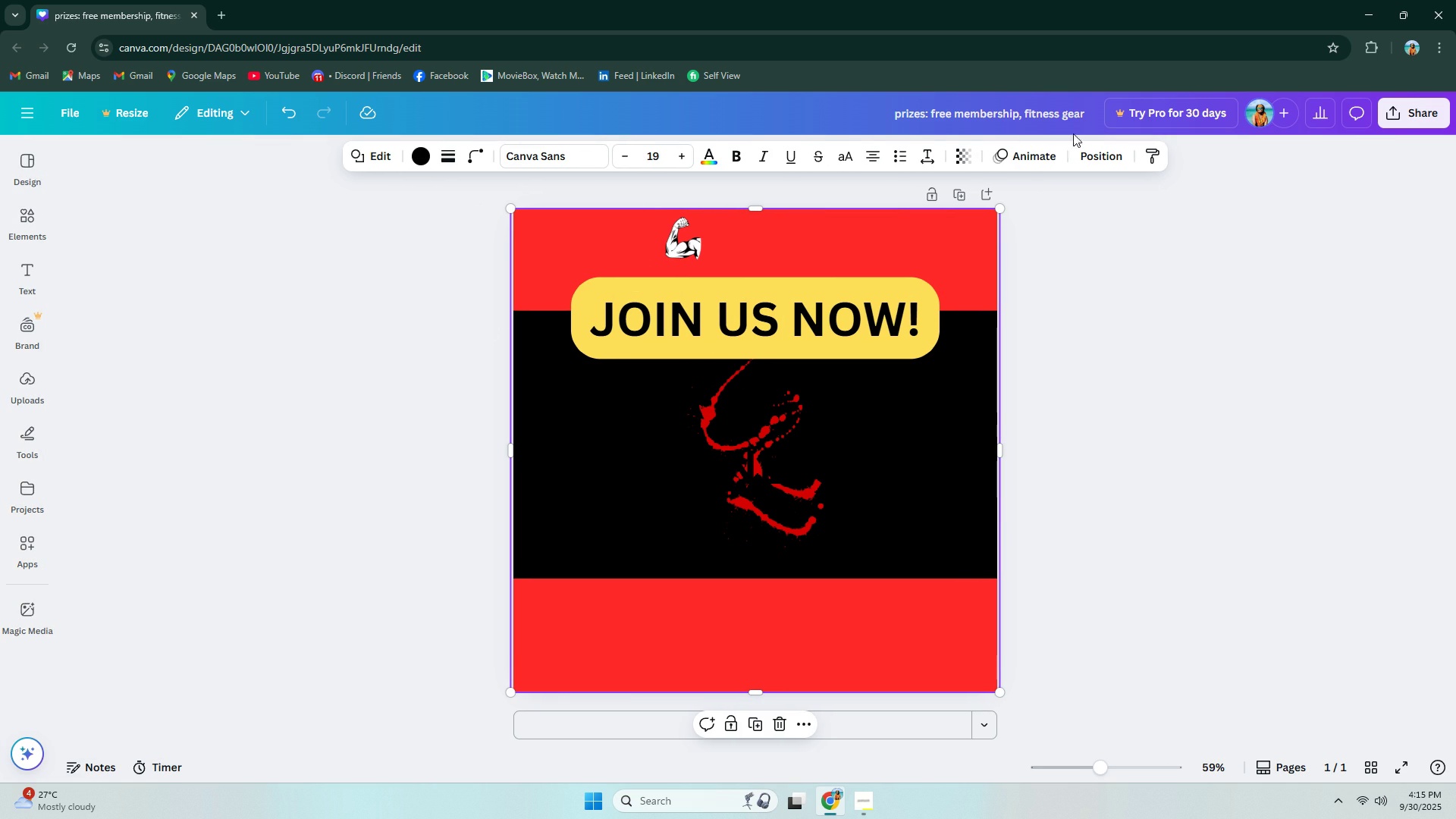 
left_click([1089, 154])
 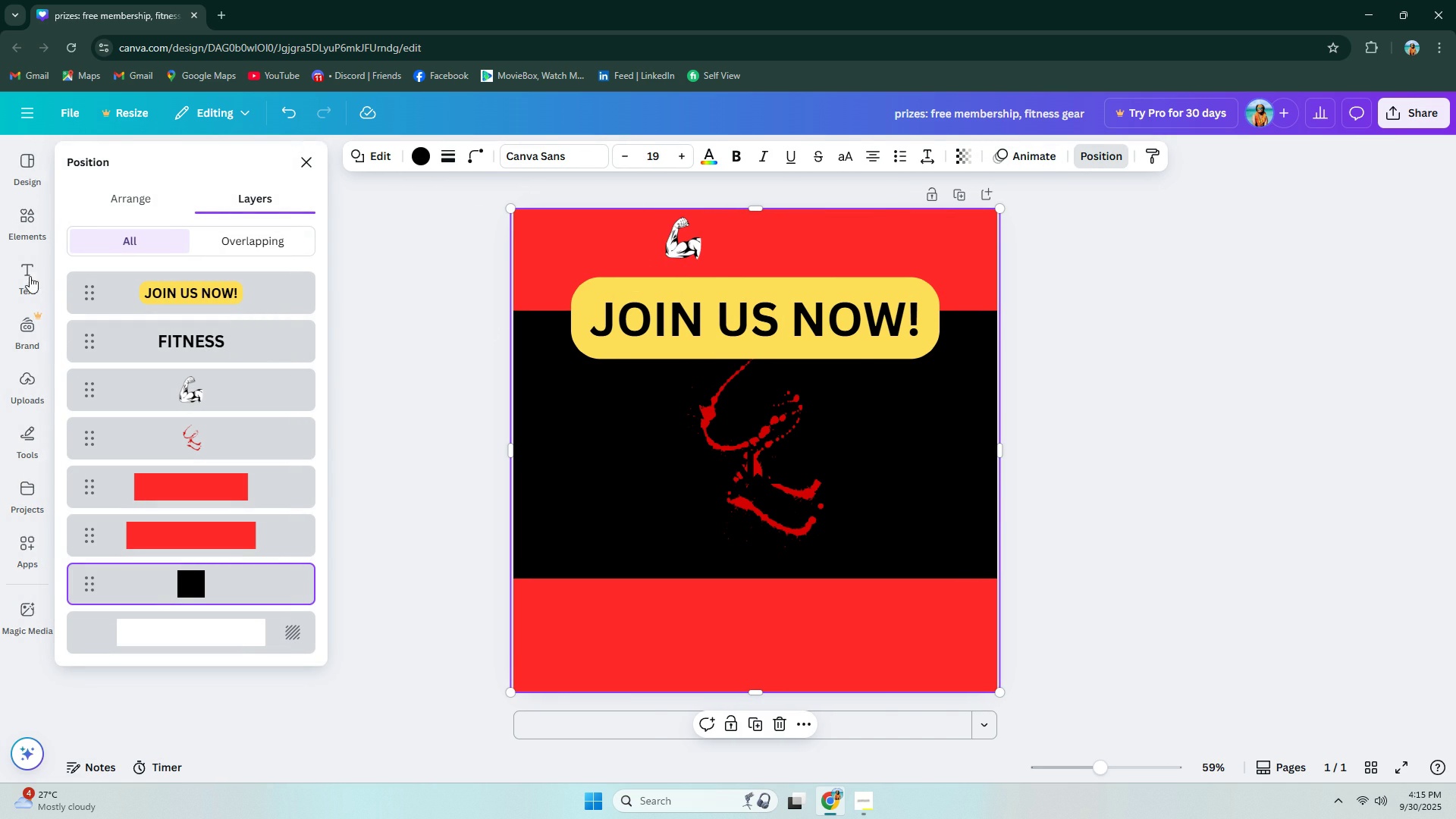 
left_click([188, 161])
 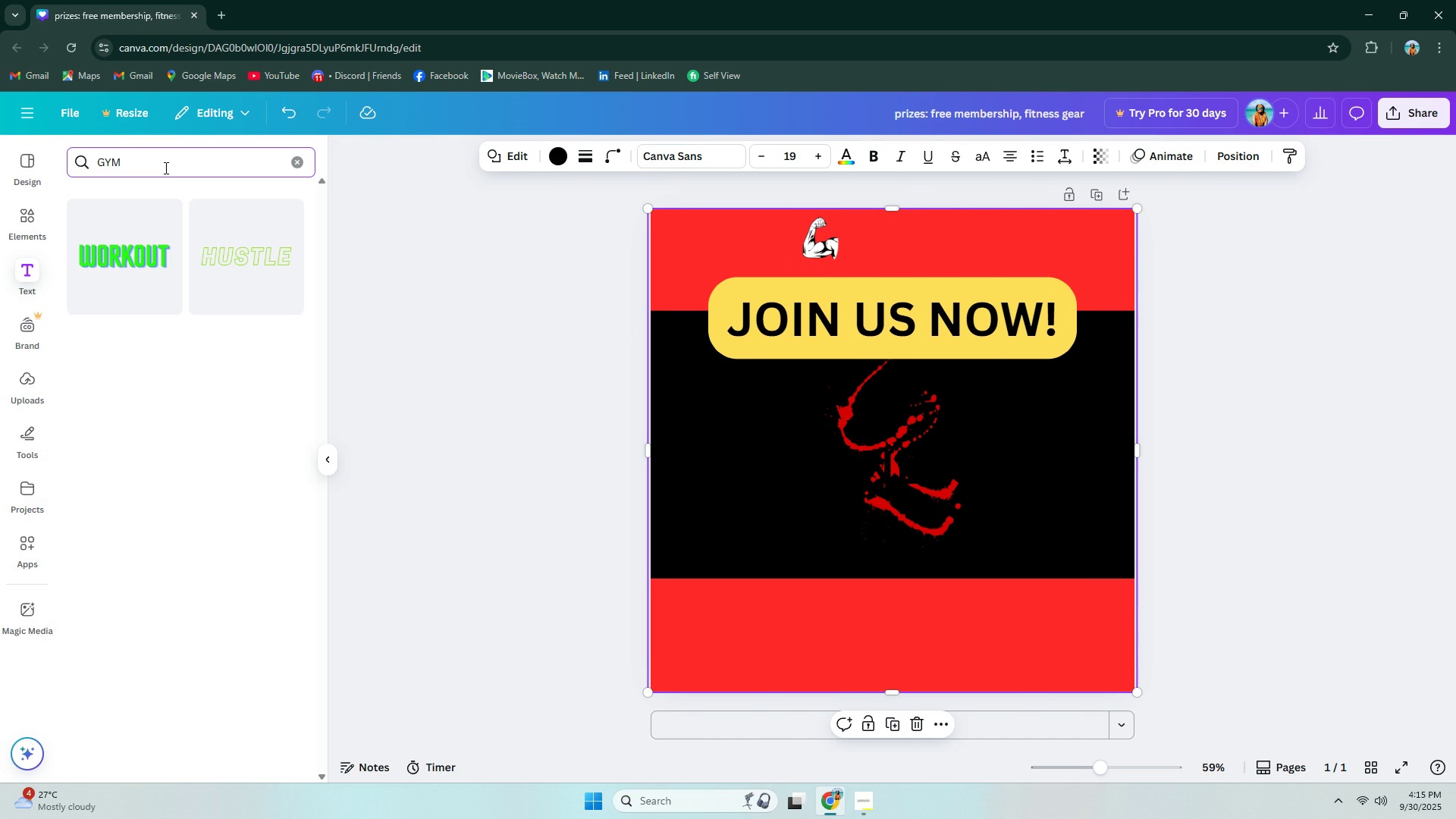 
left_click([165, 168])
 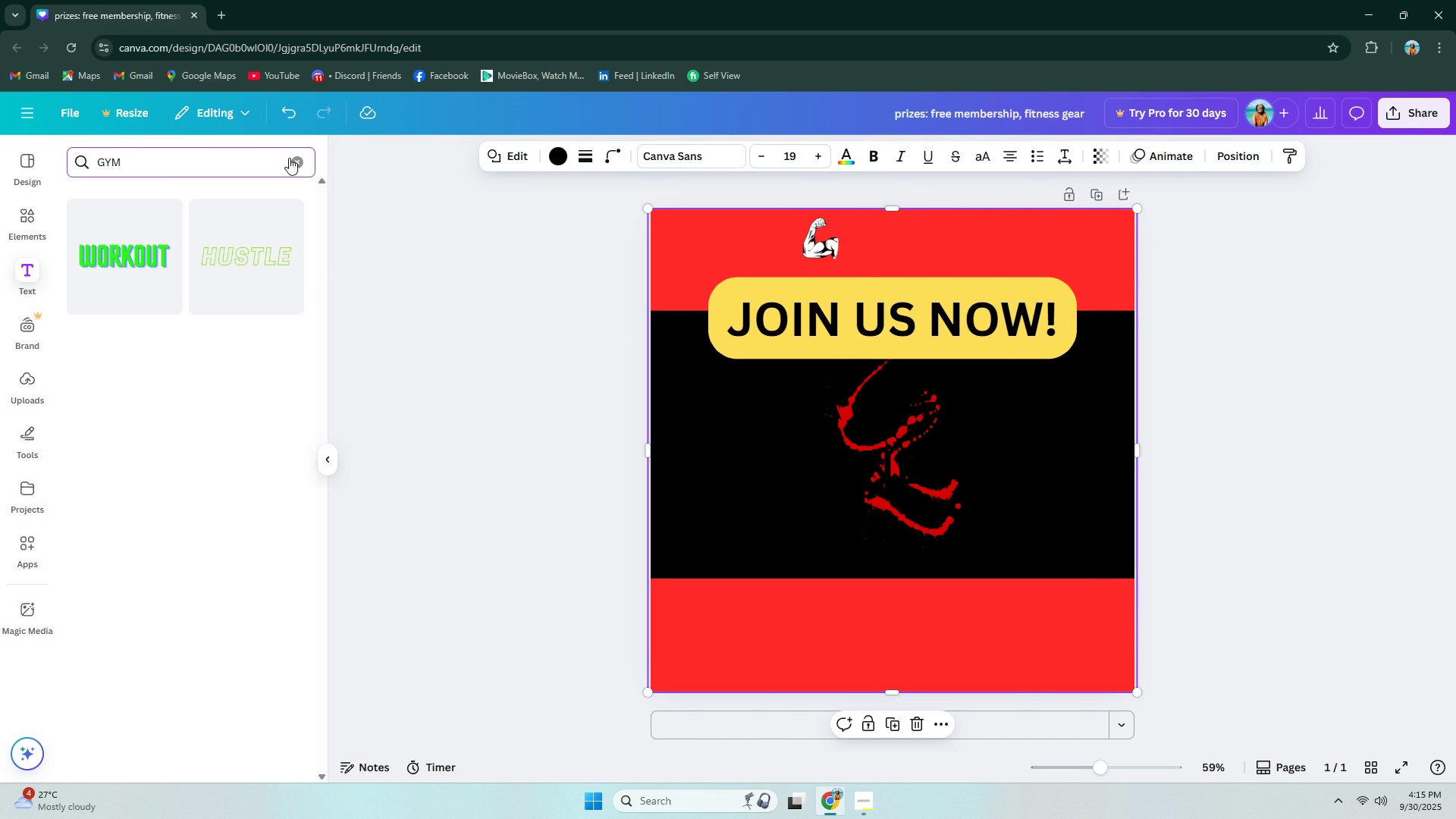 
left_click([309, 163])
 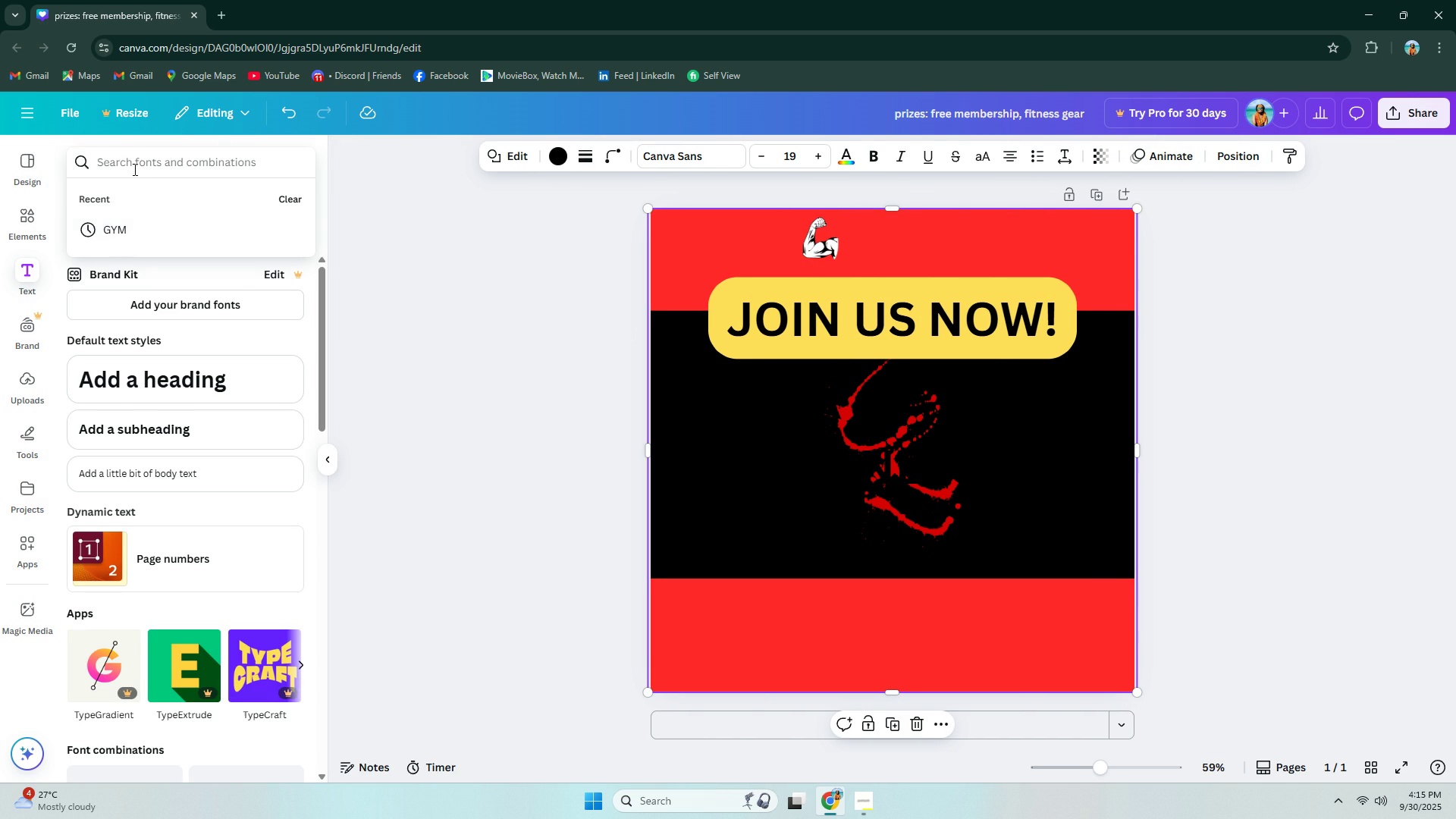 
key(Backspace)